 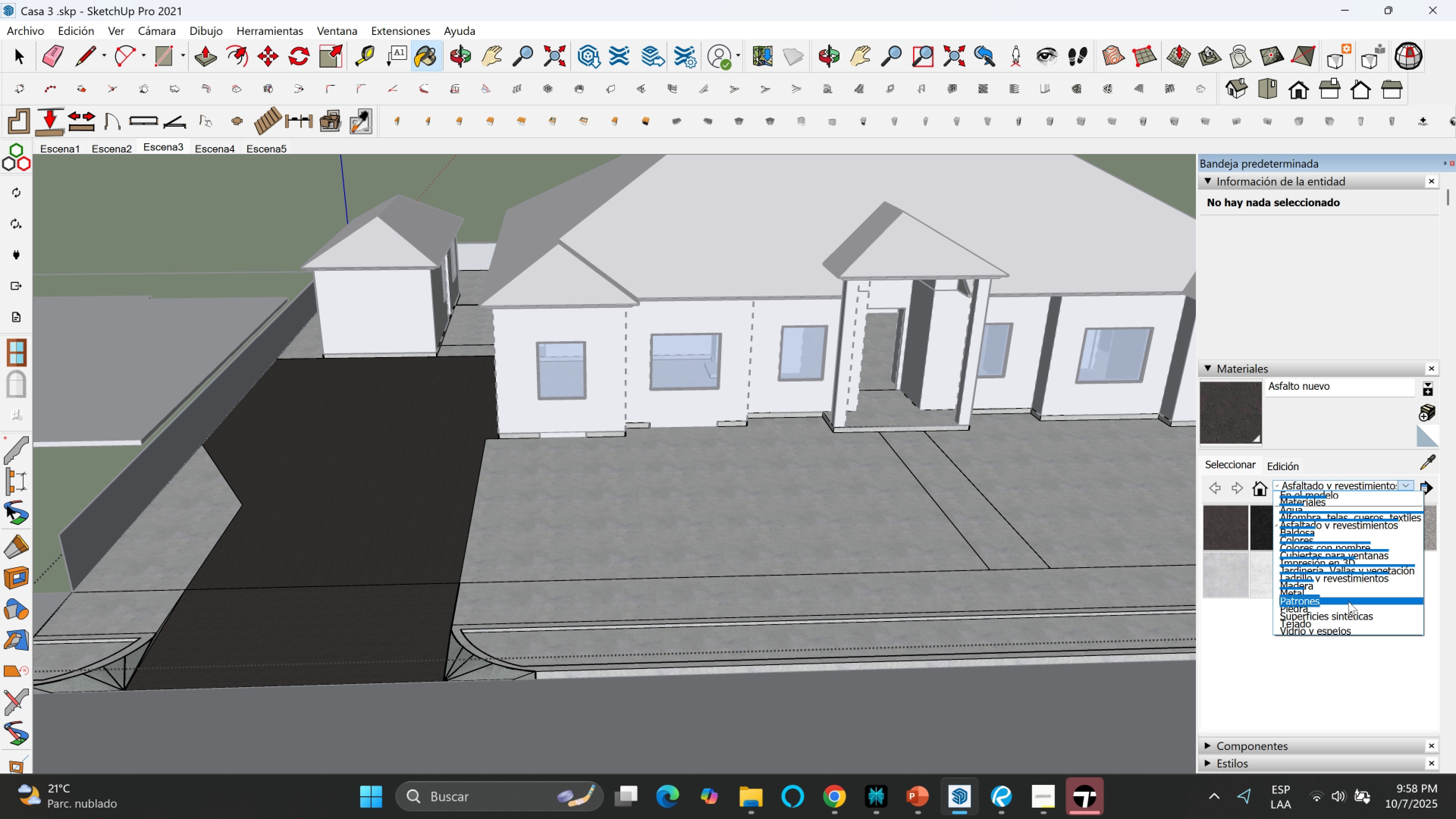 
left_click([1306, 571])
 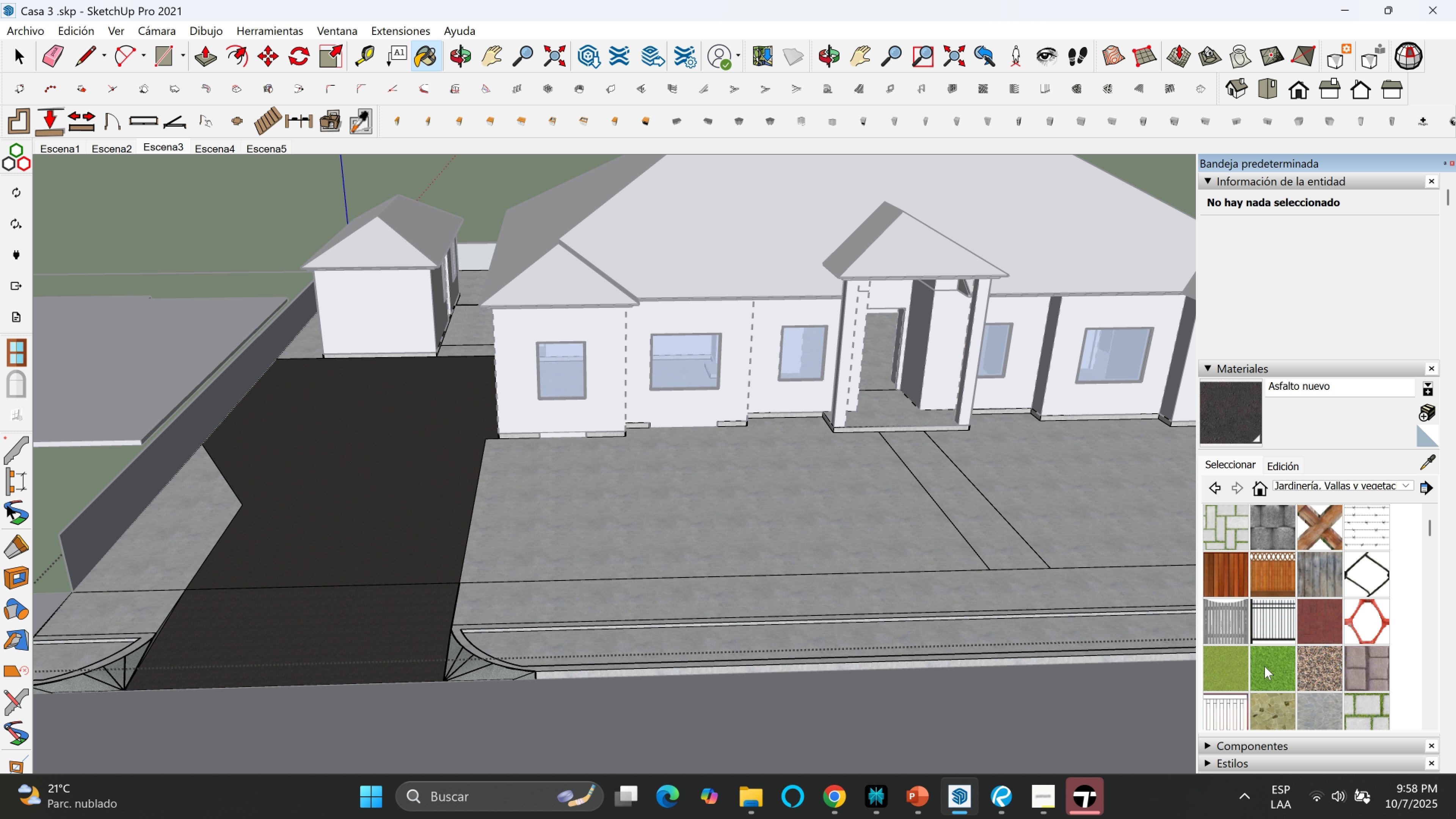 
left_click([1265, 666])
 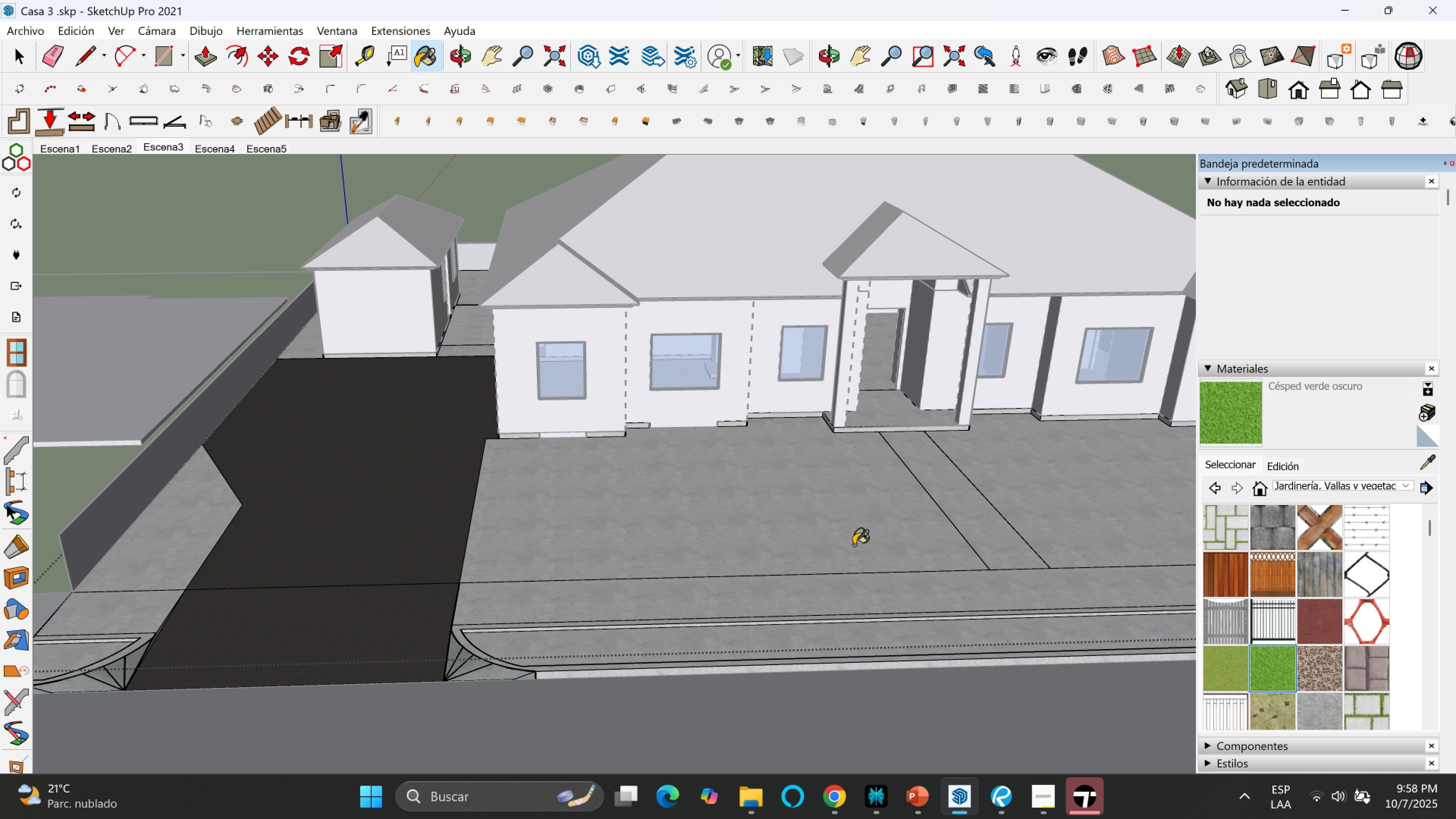 
left_click([854, 545])
 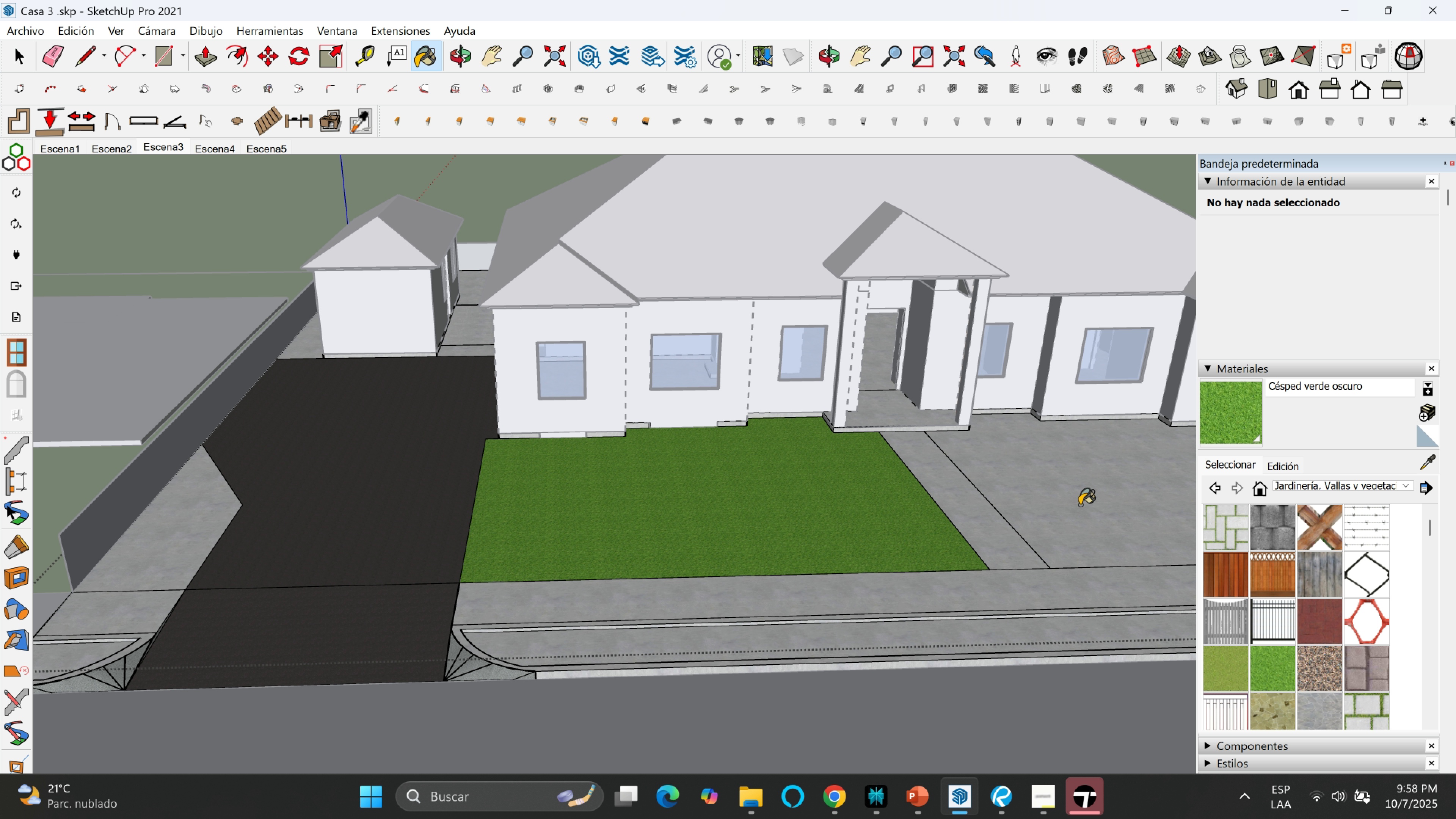 
left_click([1079, 505])
 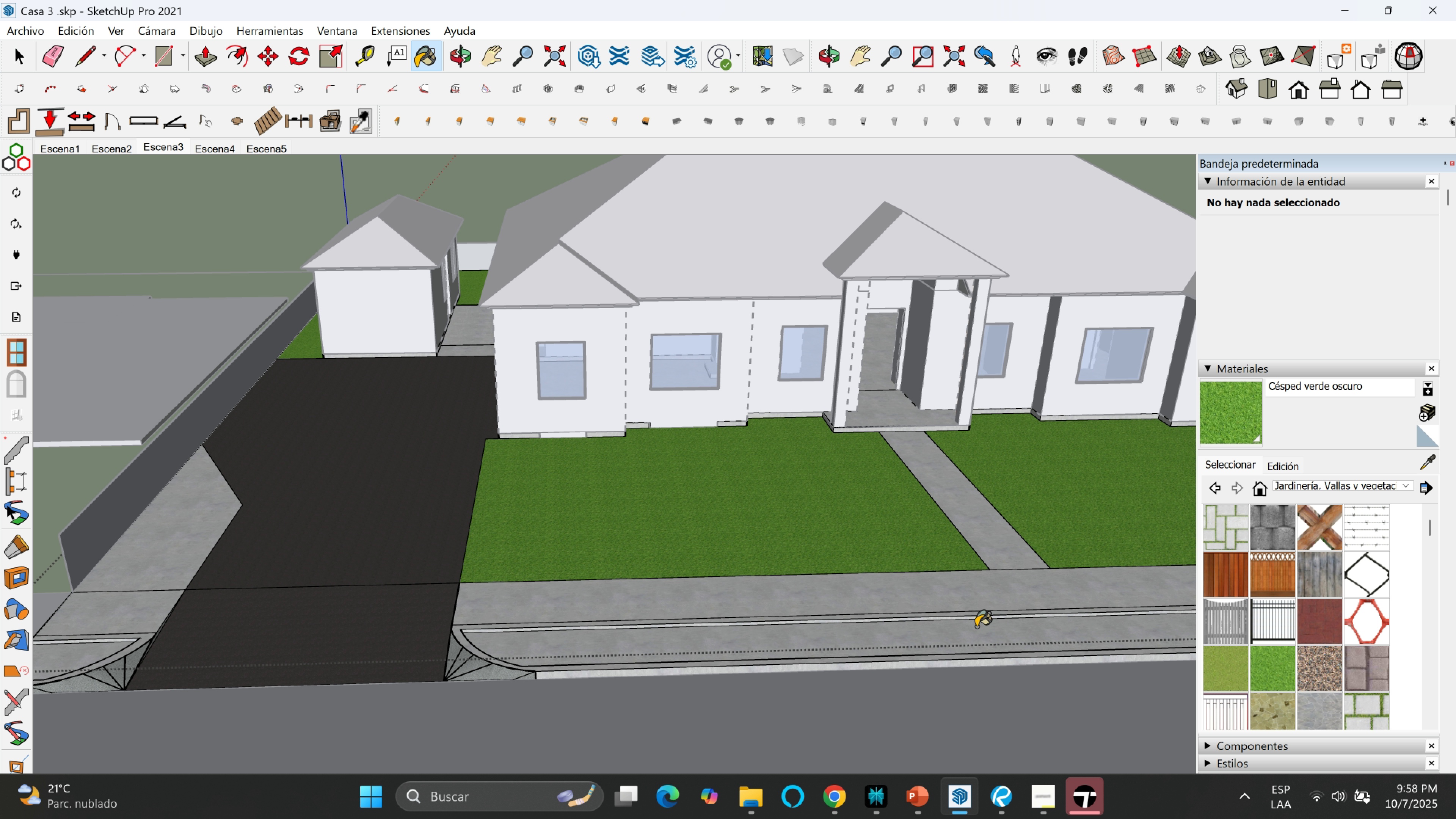 
left_click([976, 627])